 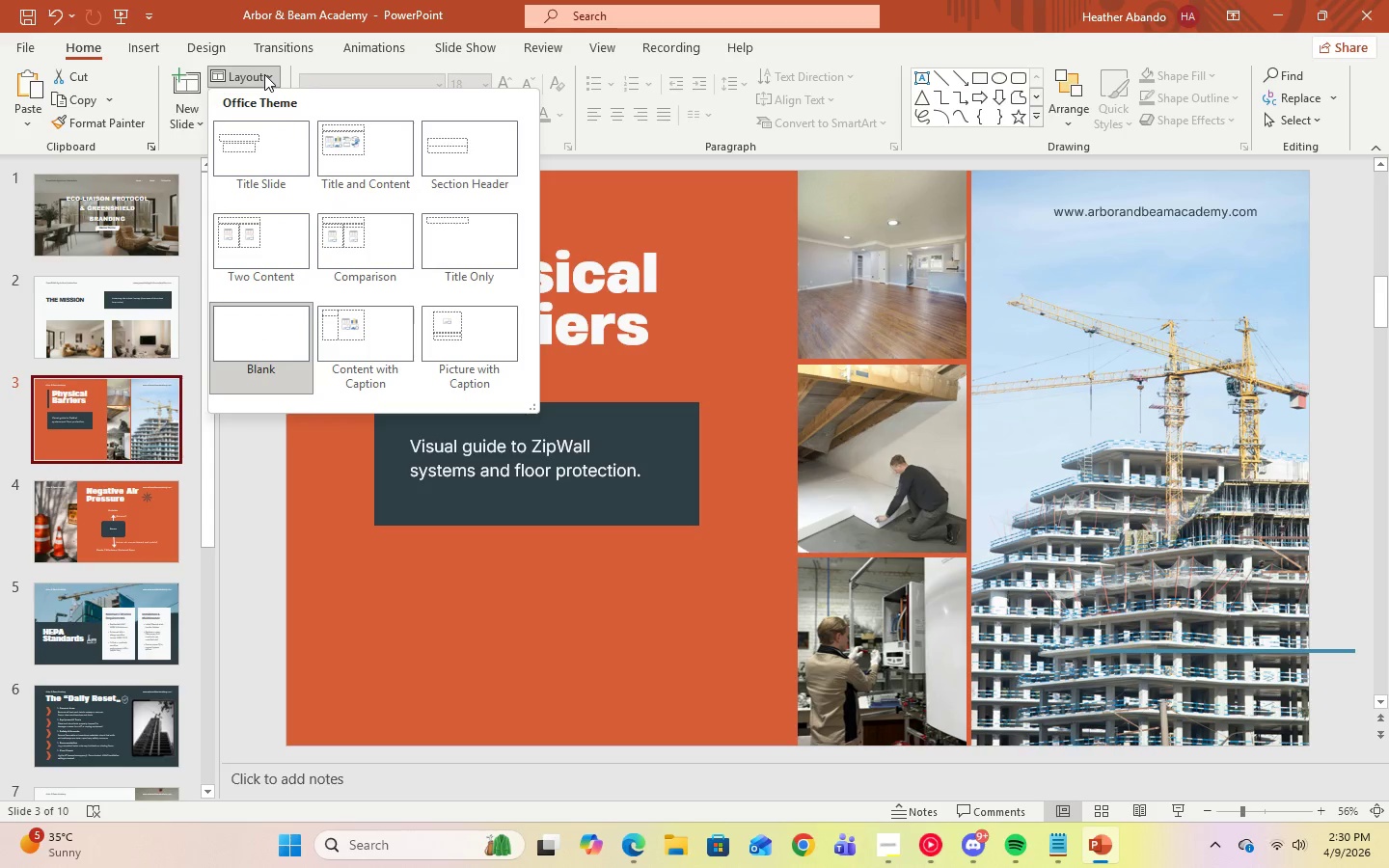 
left_click([264, 74])
 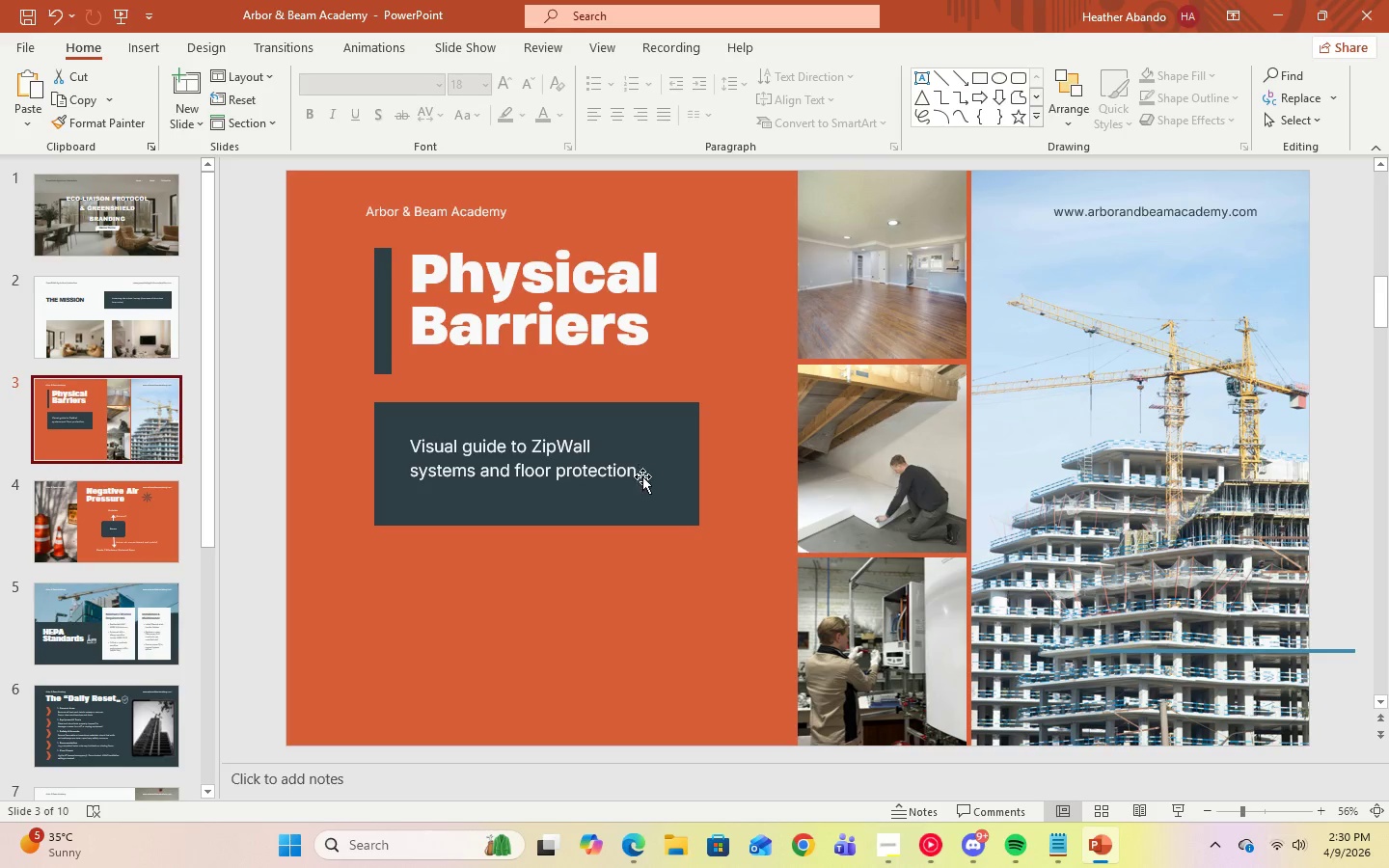 
left_click([638, 473])
 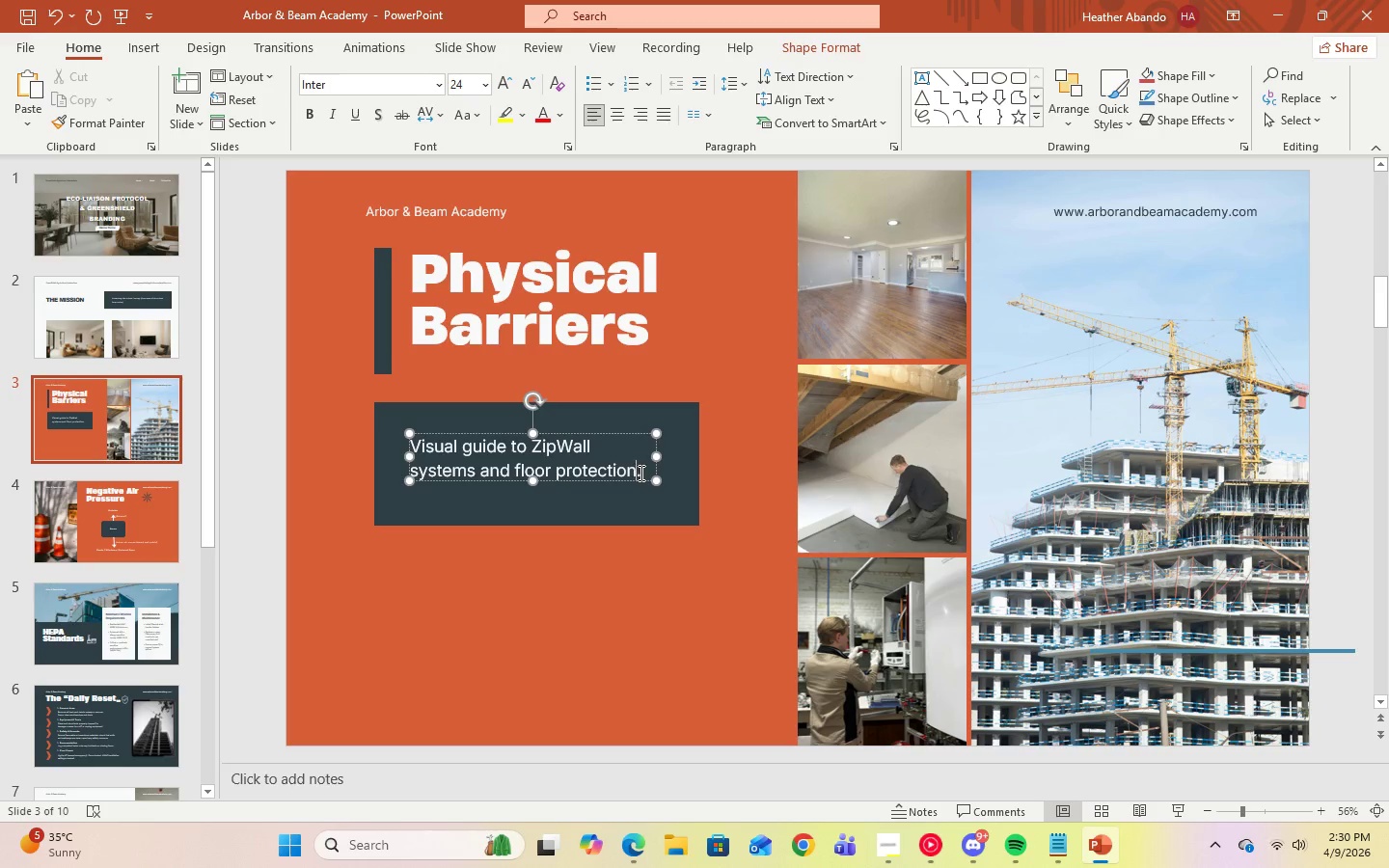 
left_click([640, 473])
 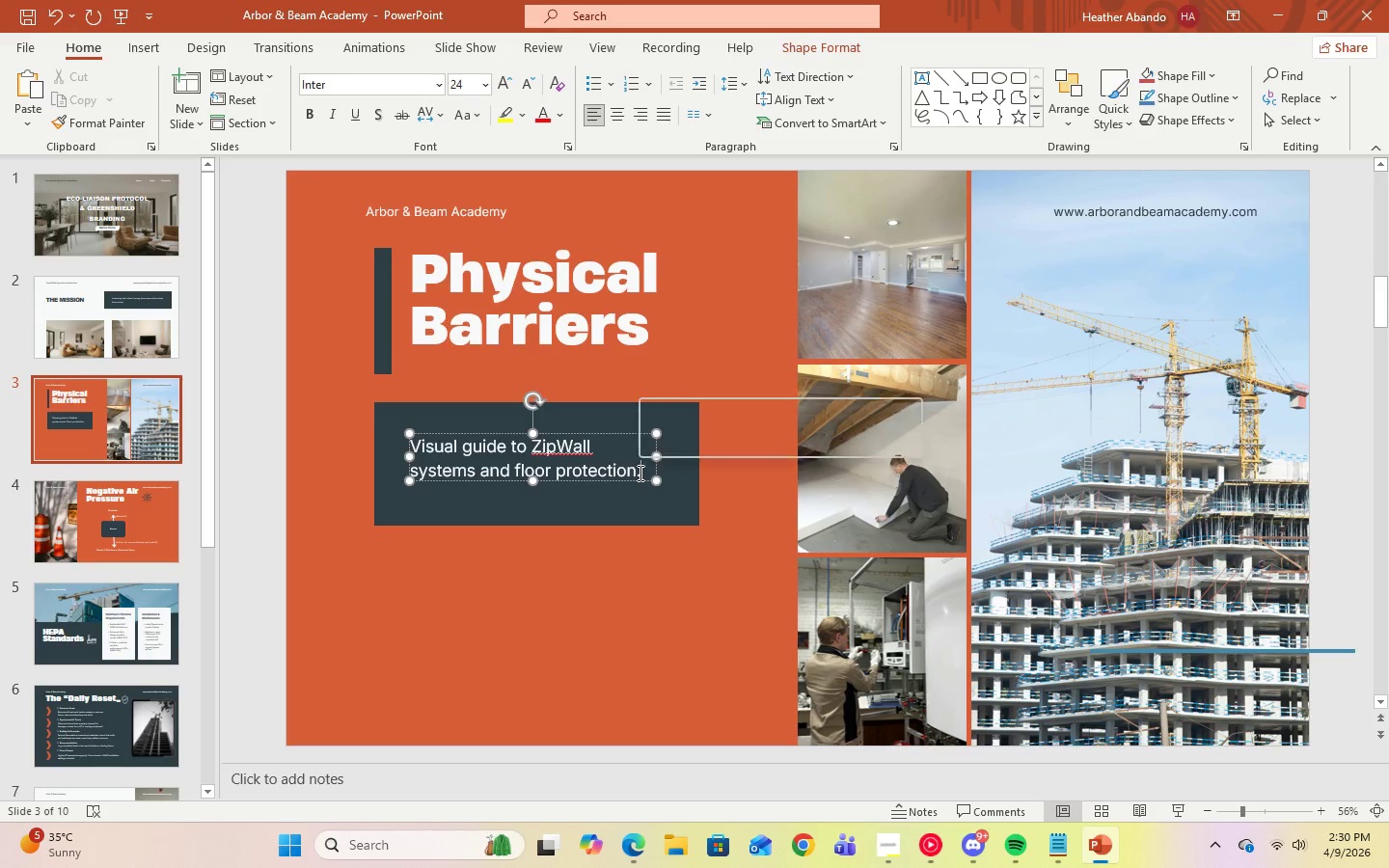 
left_click_drag(start_coordinate=[640, 473], to_coordinate=[425, 445])
 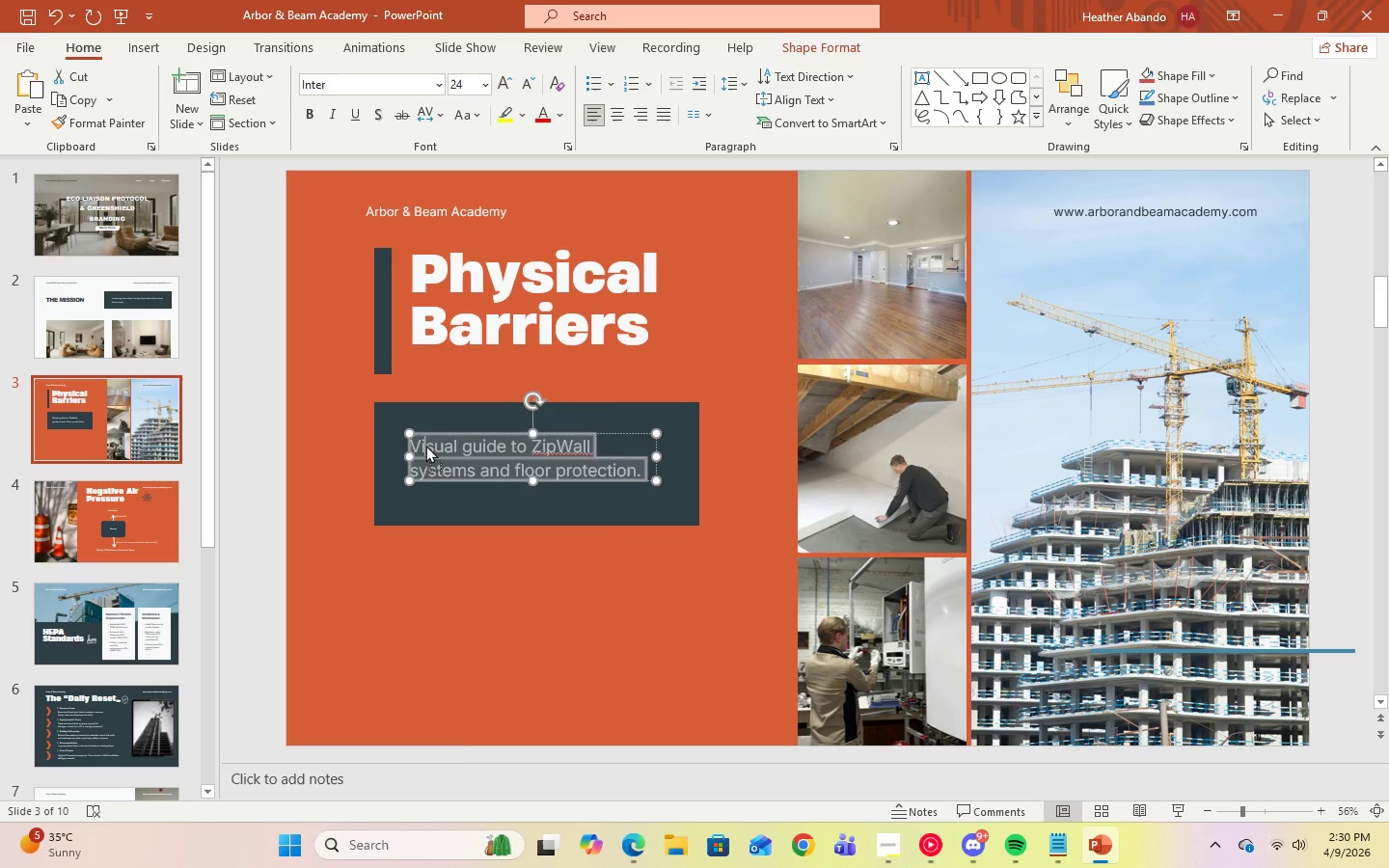 
right_click([425, 445])
 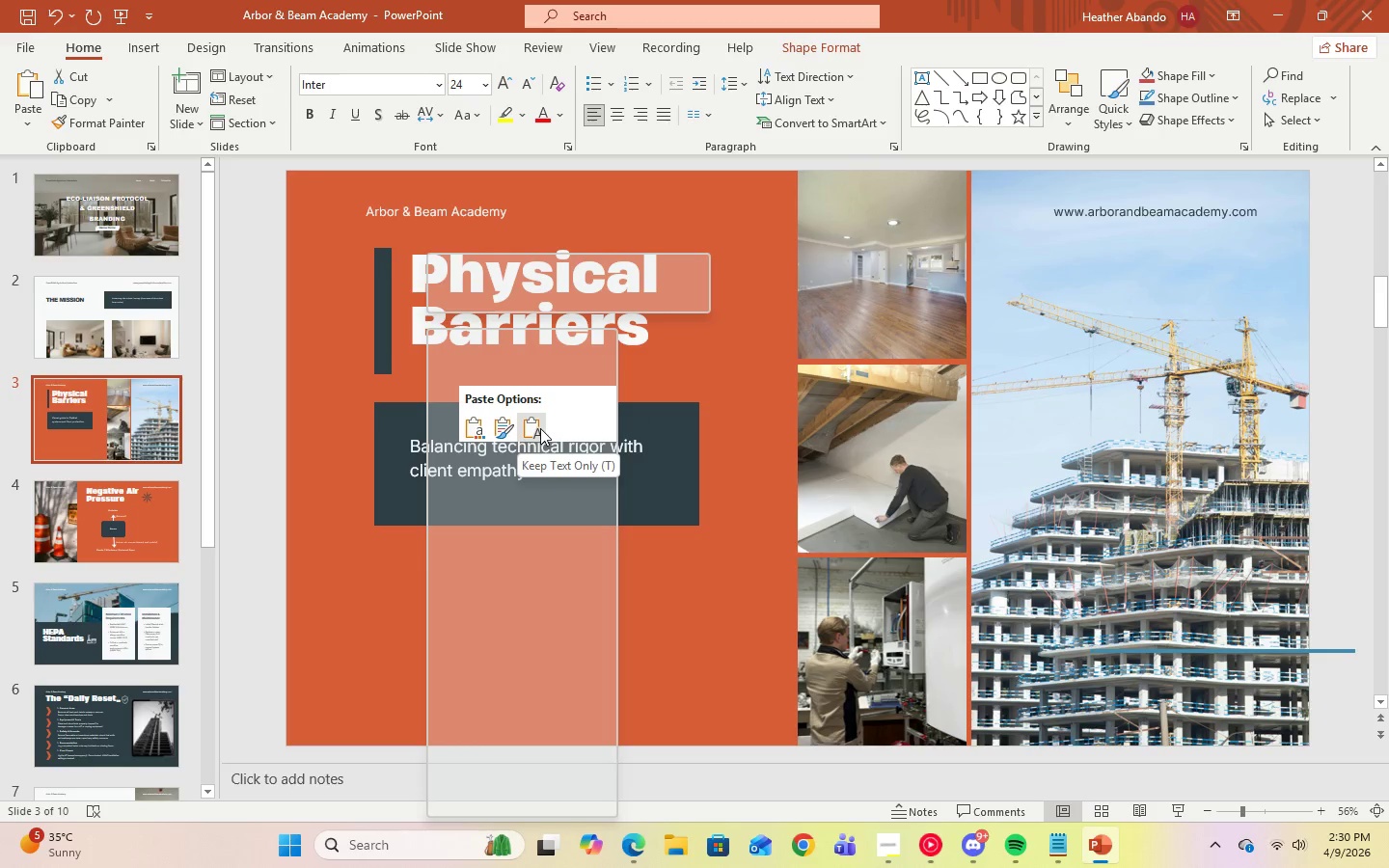 
left_click([540, 428])
 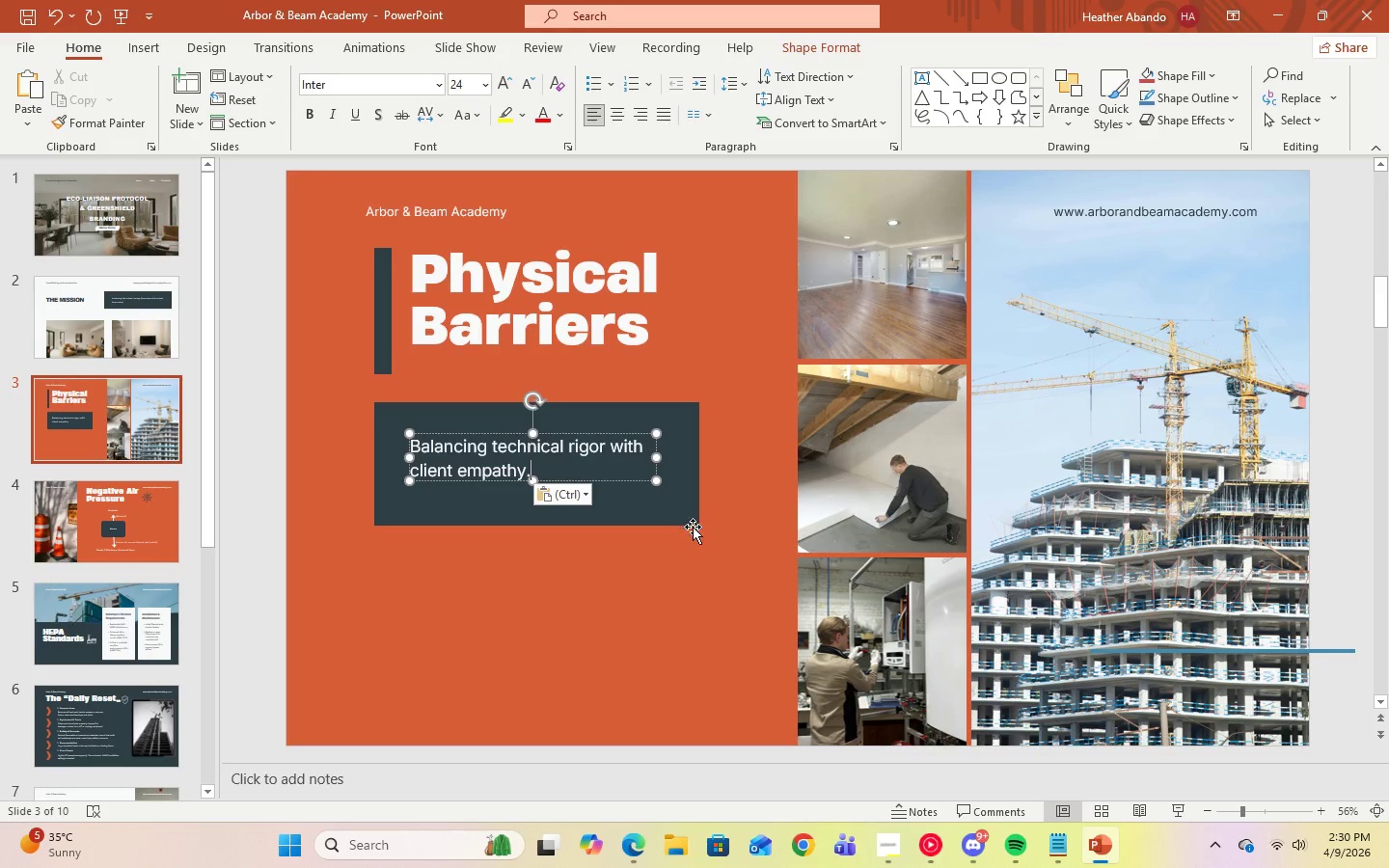 
left_click([662, 583])
 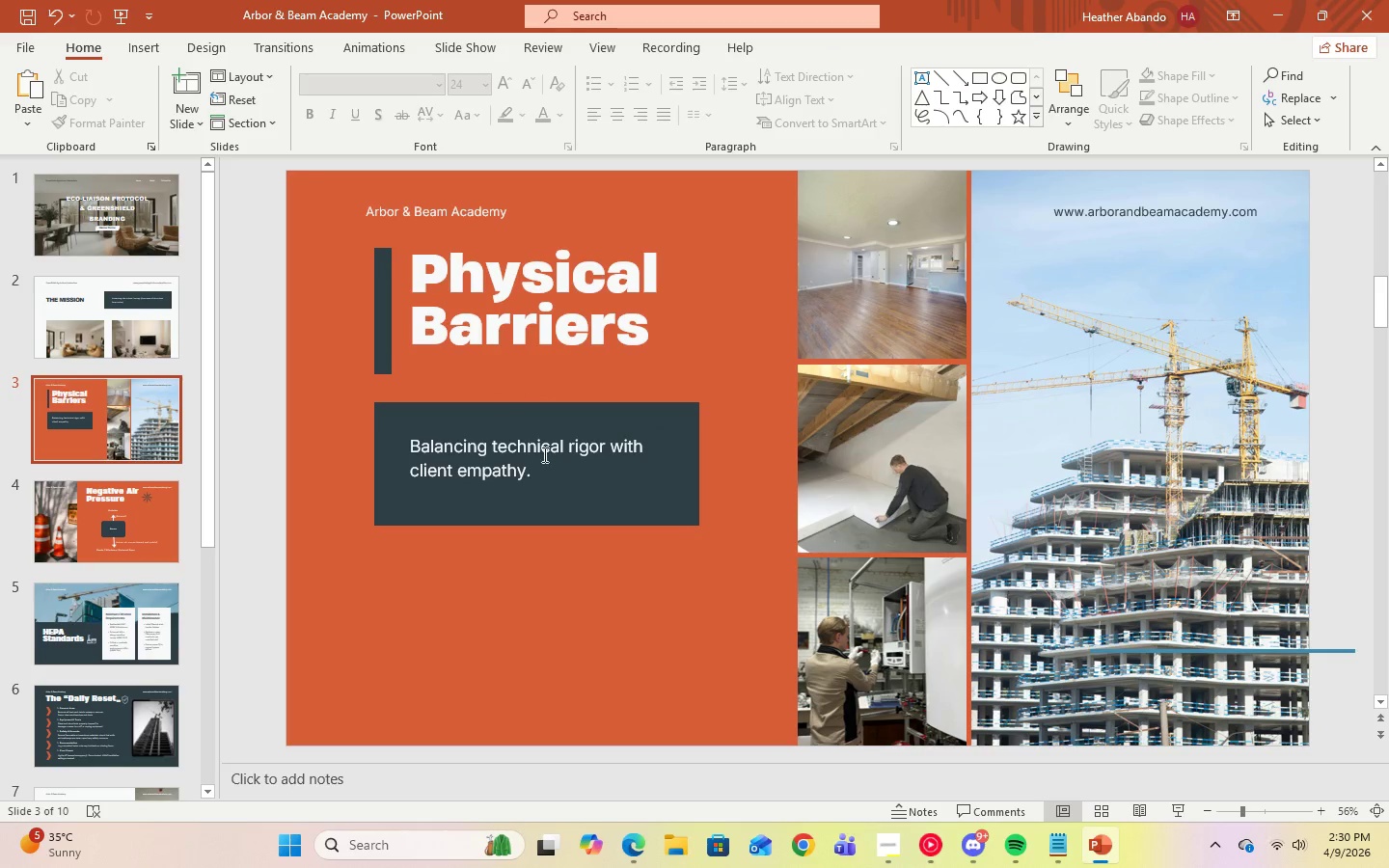 
left_click([542, 452])
 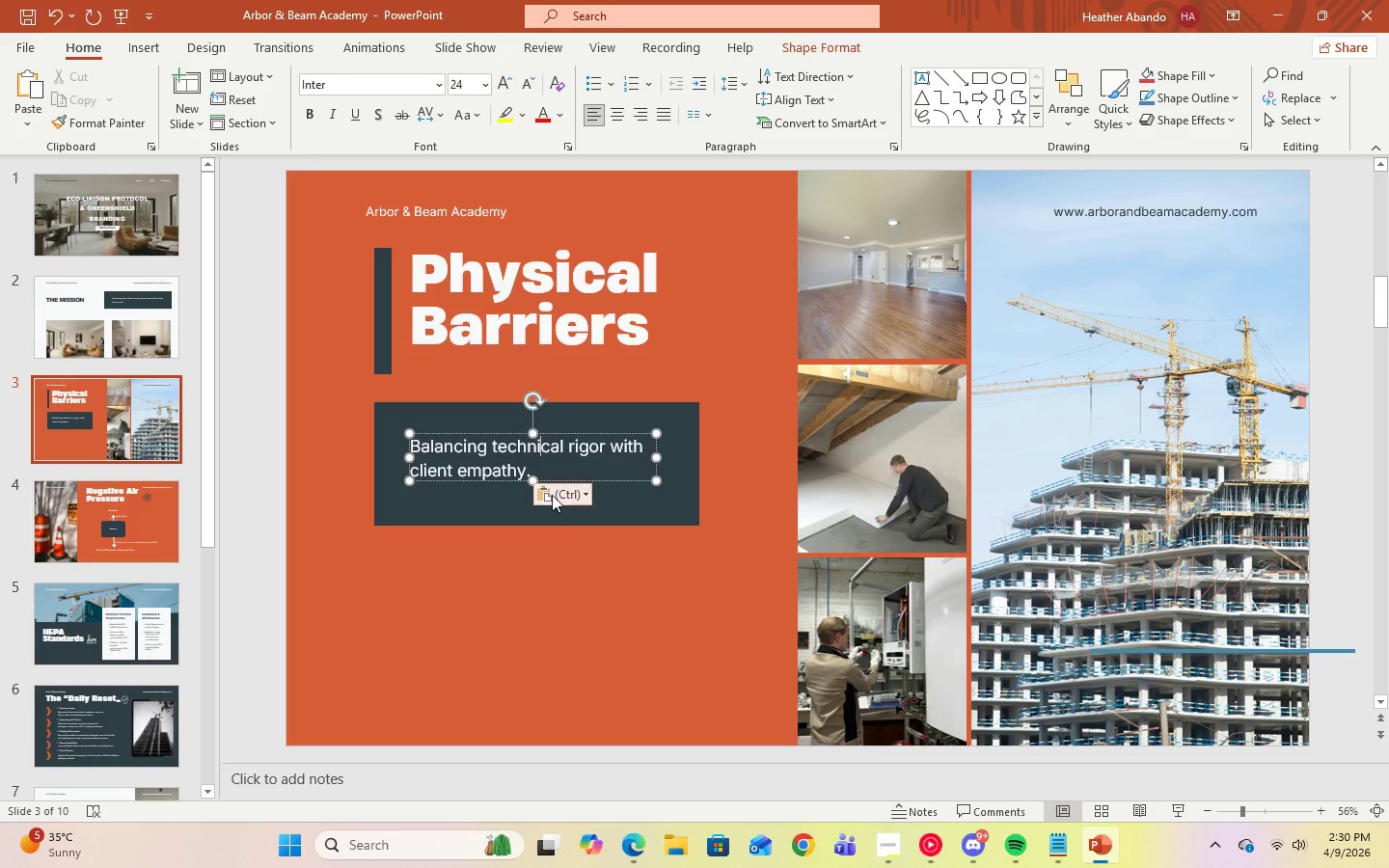 
left_click([627, 464])
 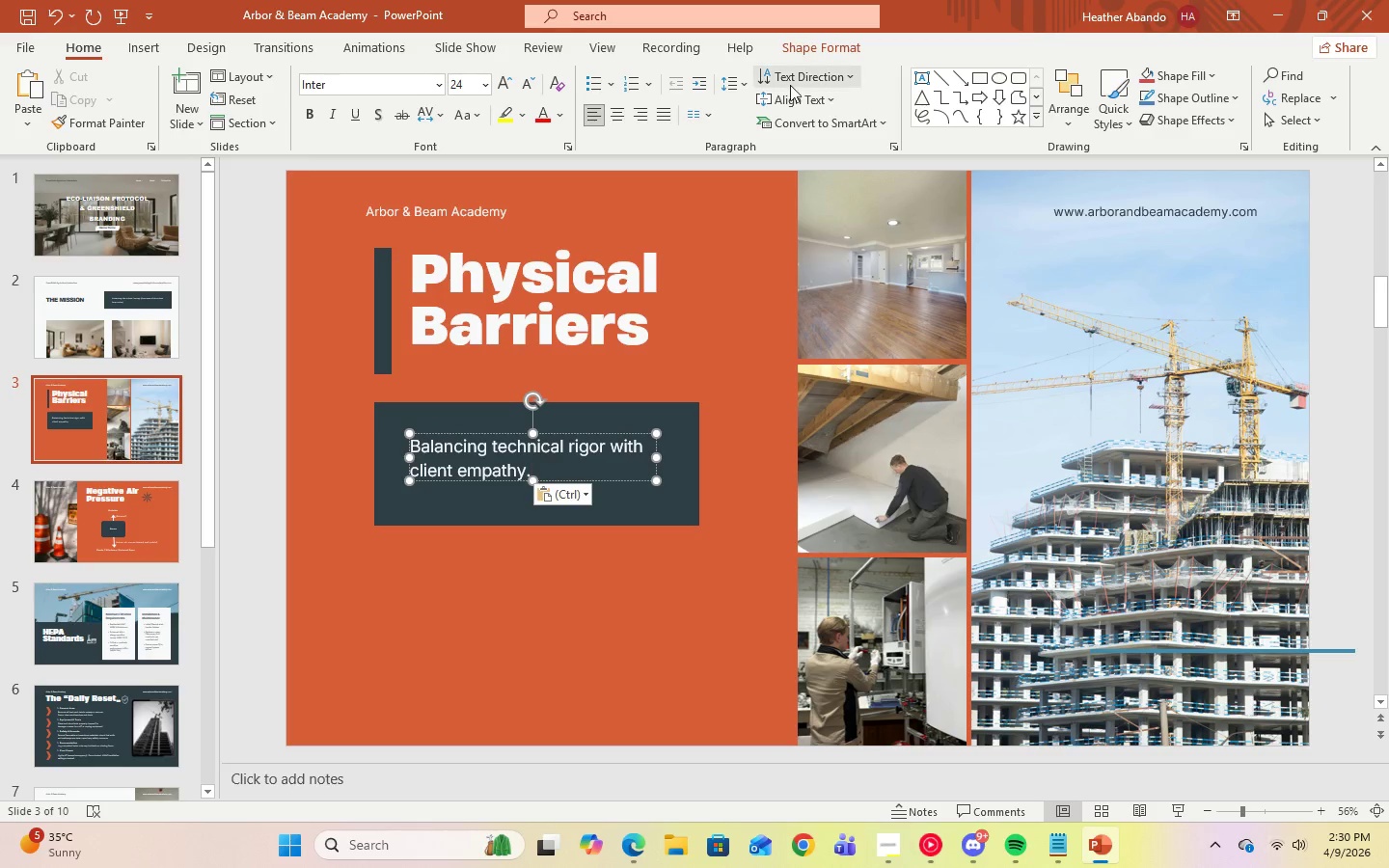 
left_click([742, 83])
 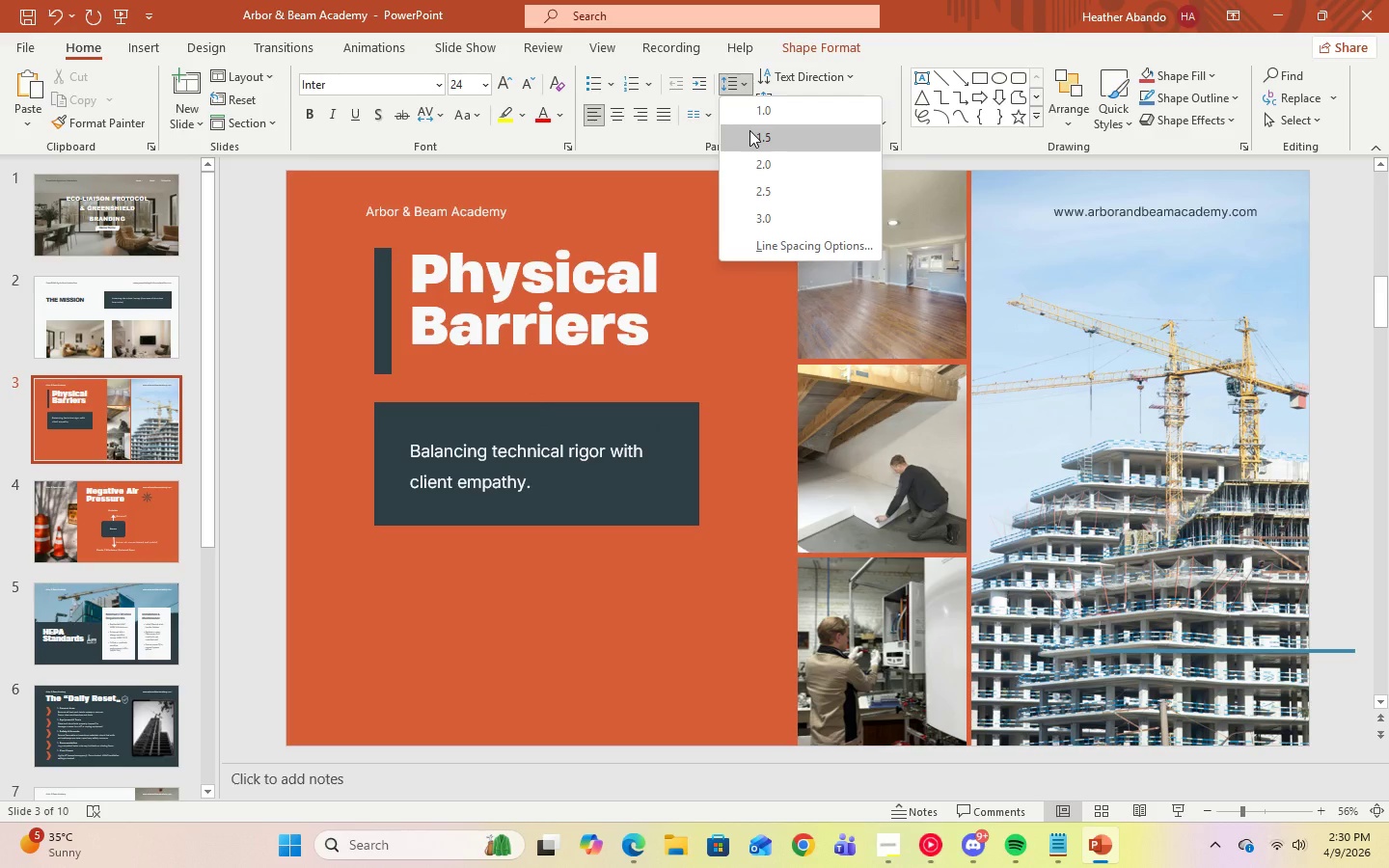 
left_click([749, 130])
 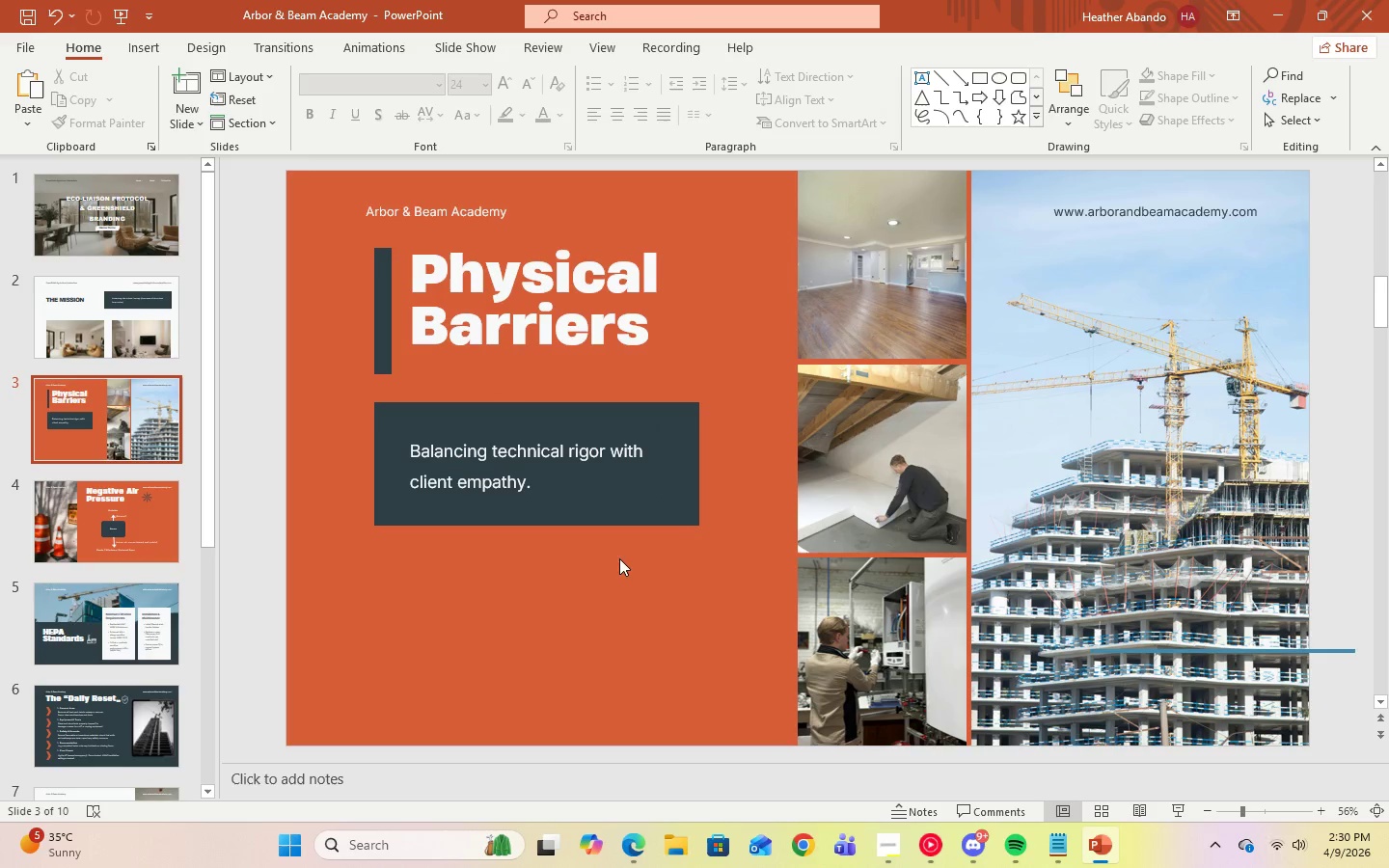 
double_click([584, 474])
 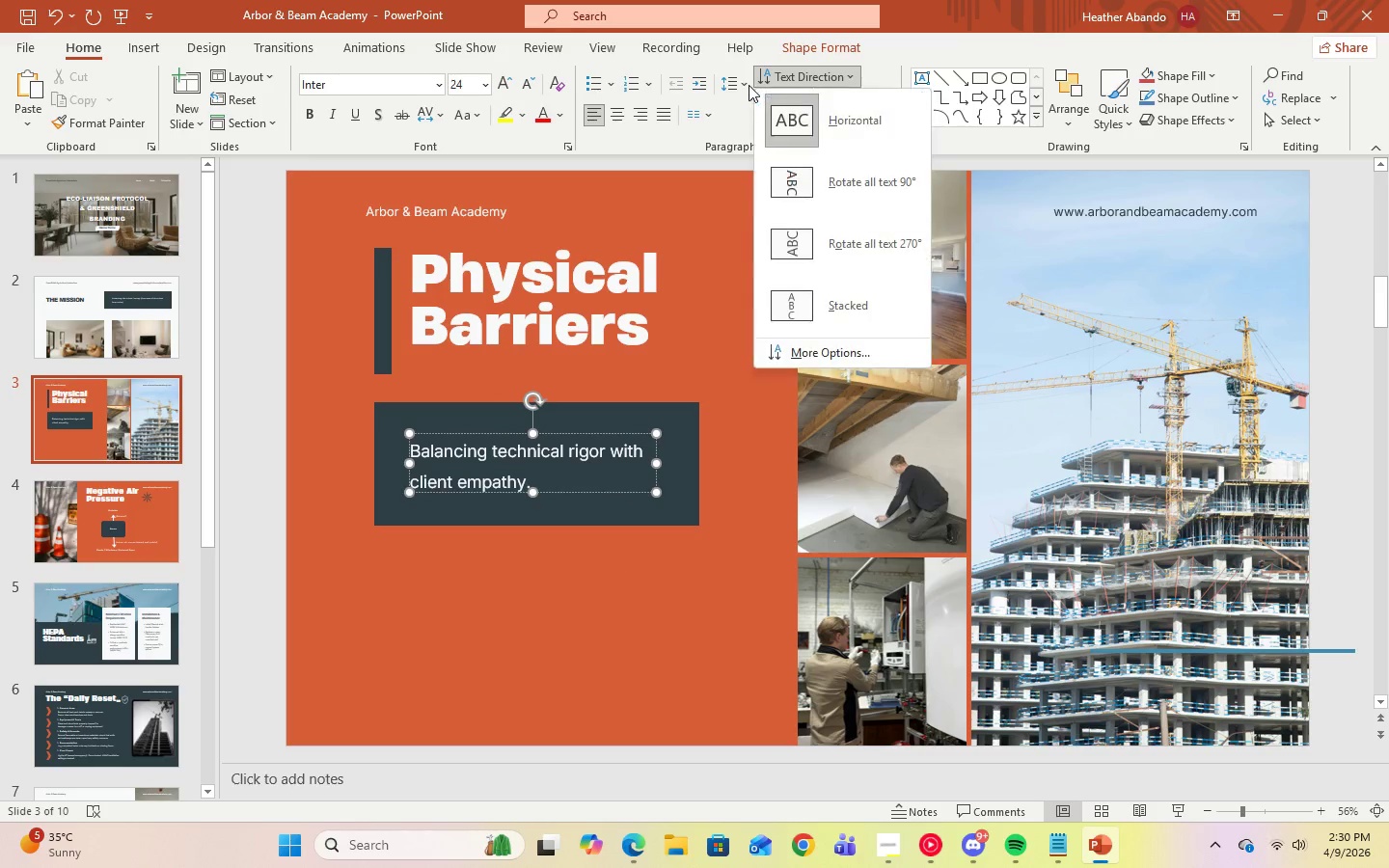 
left_click([749, 85])
 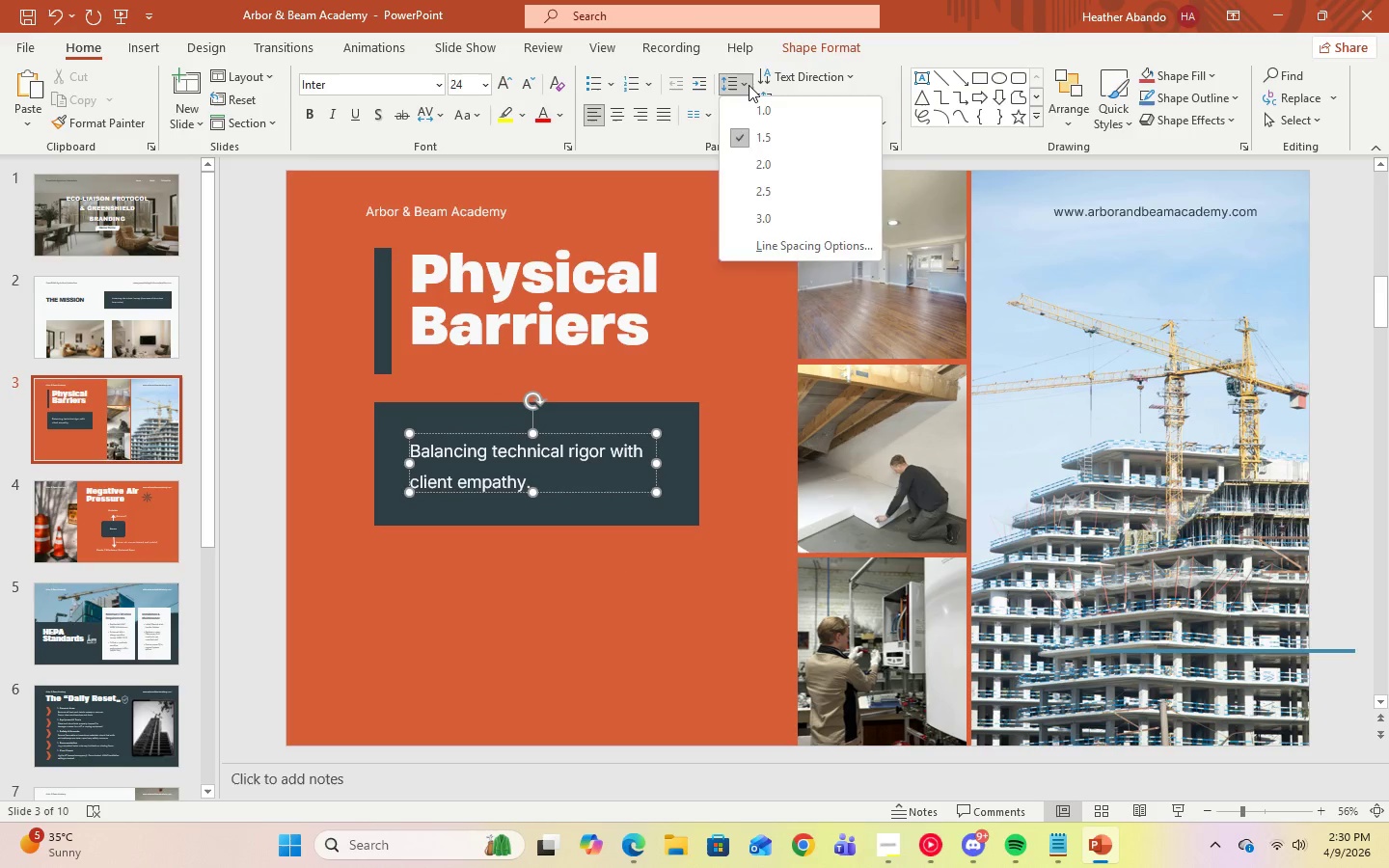 
left_click([749, 85])
 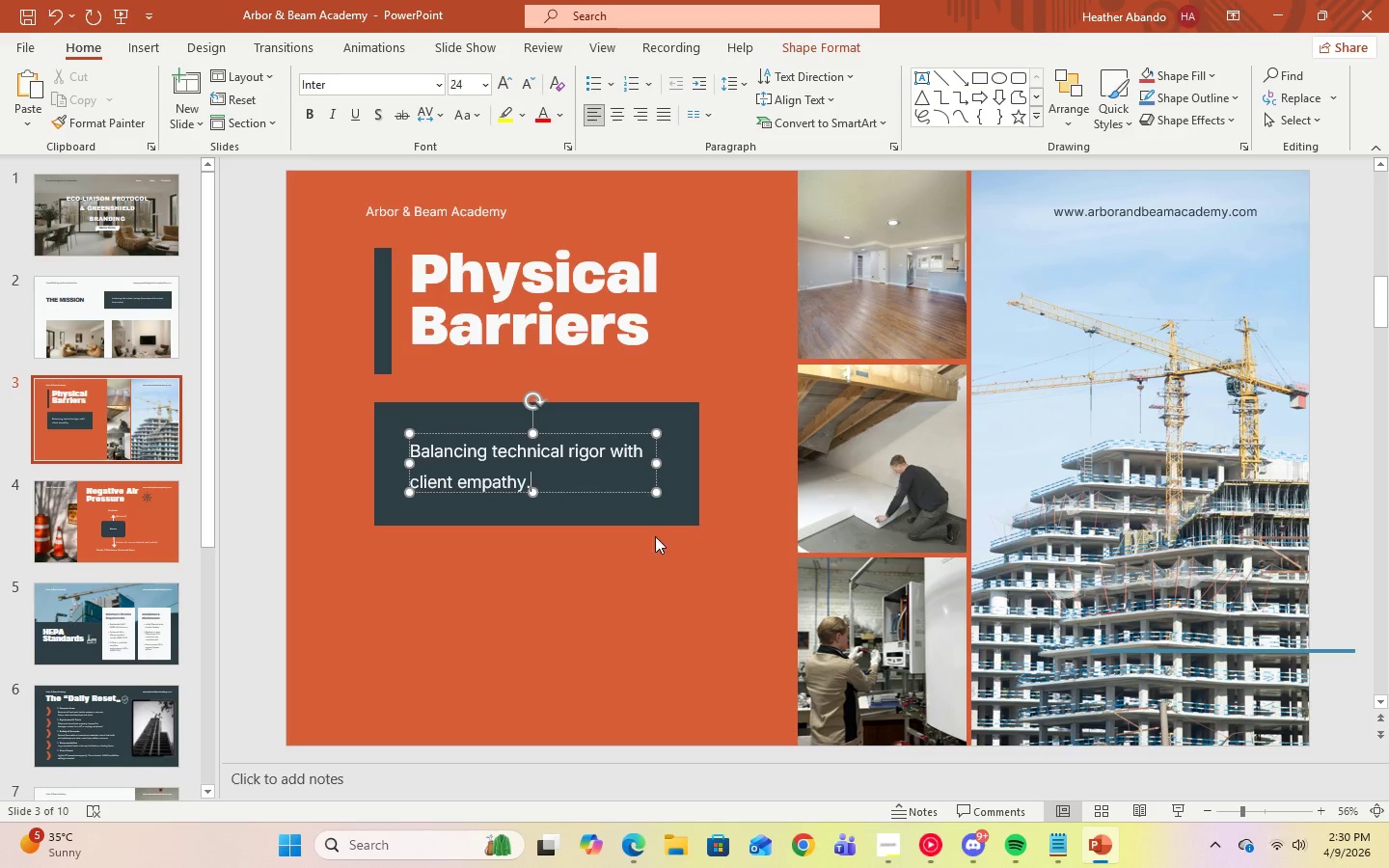 
left_click([664, 575])
 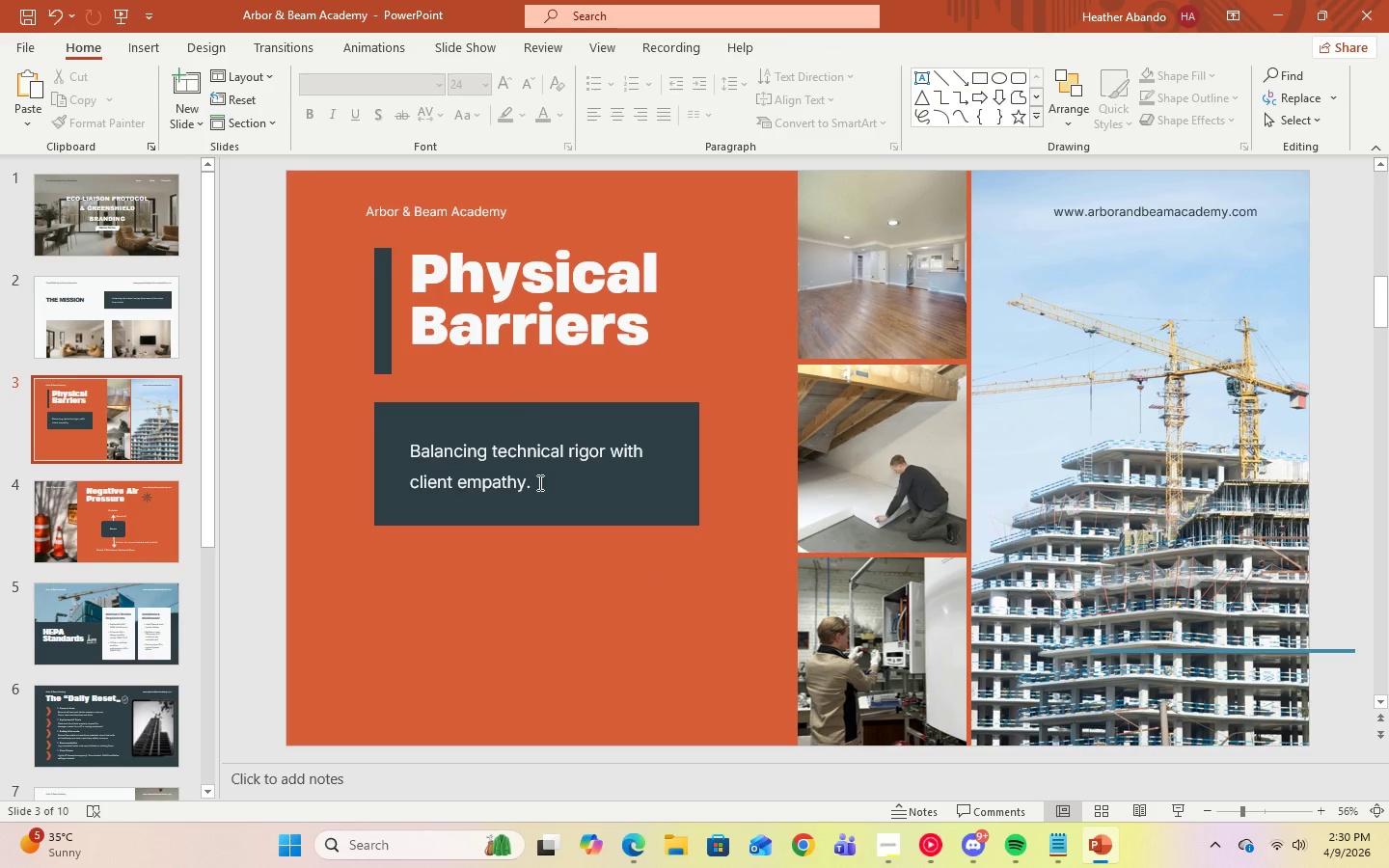 
left_click_drag(start_coordinate=[538, 482], to_coordinate=[412, 439])
 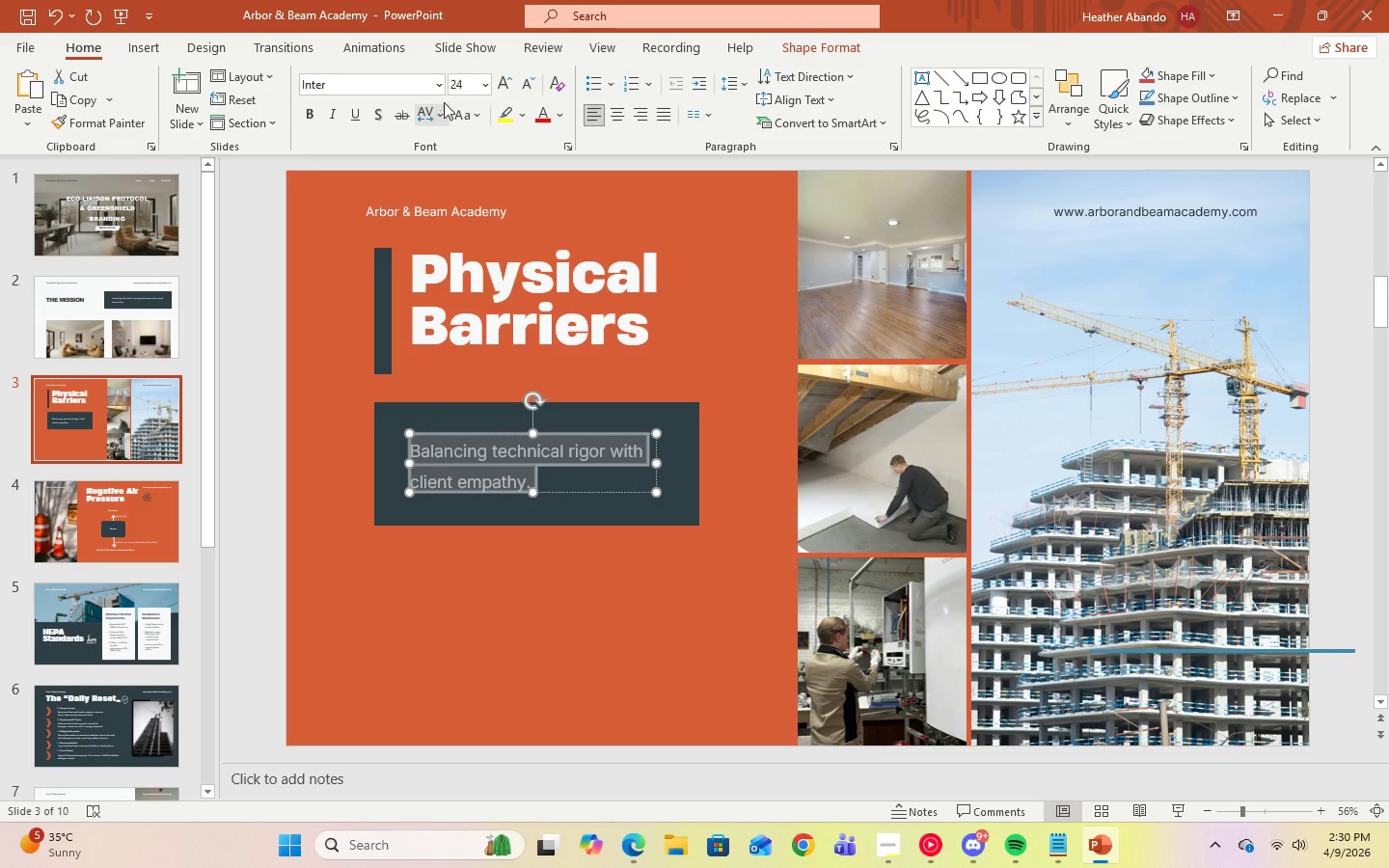 
left_click([441, 90])
 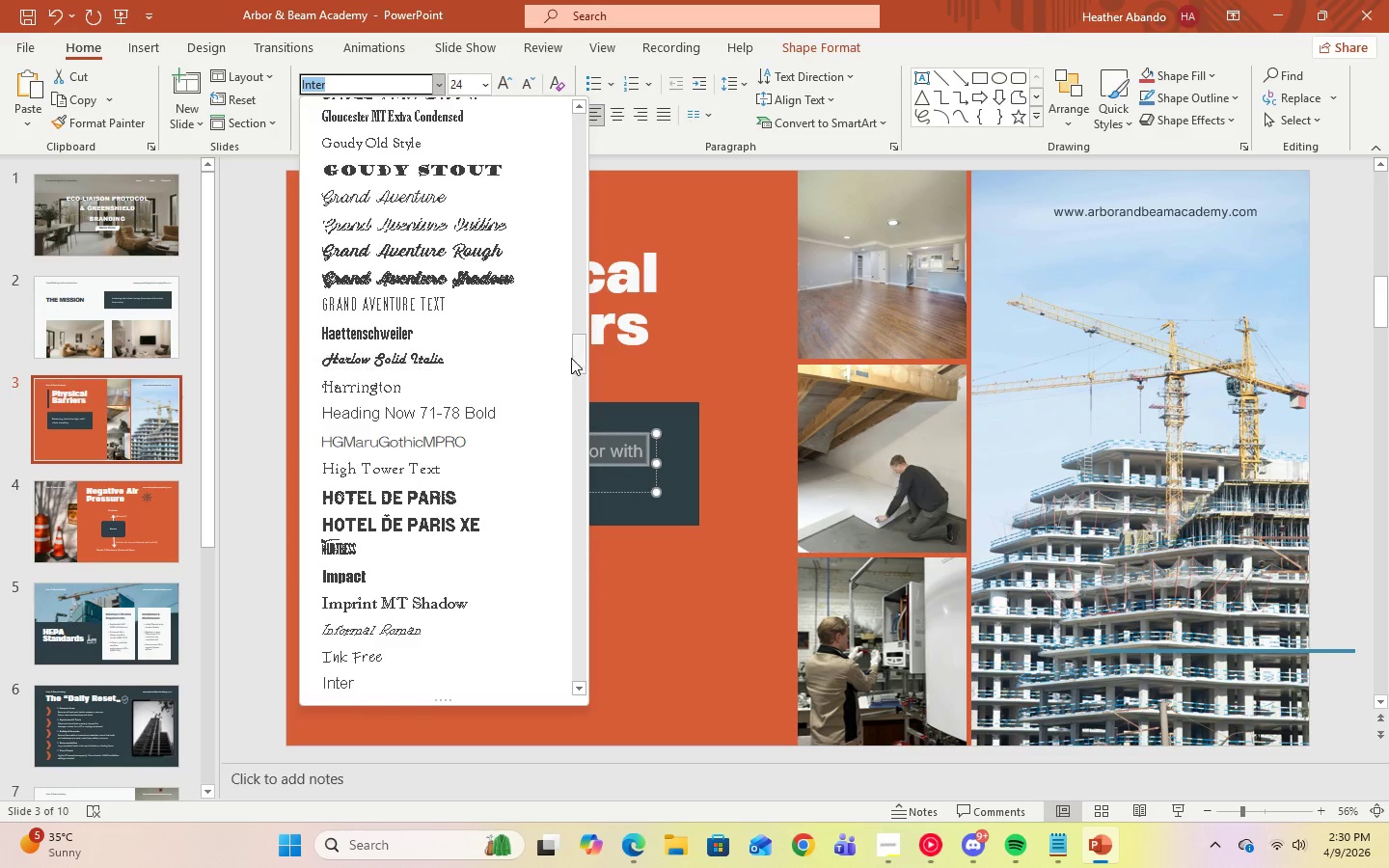 
left_click_drag(start_coordinate=[575, 356], to_coordinate=[580, 110])
 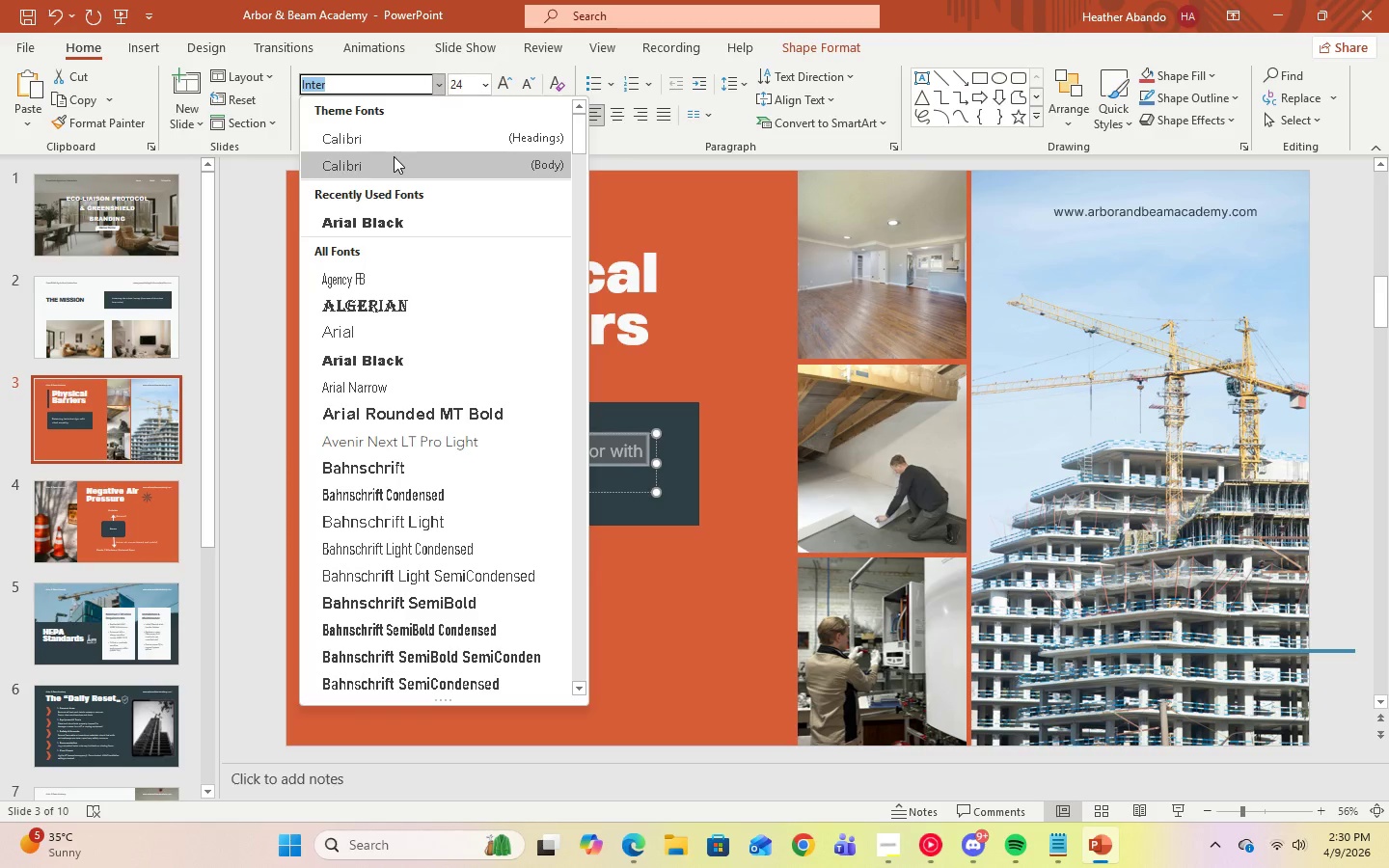 
left_click([394, 156])
 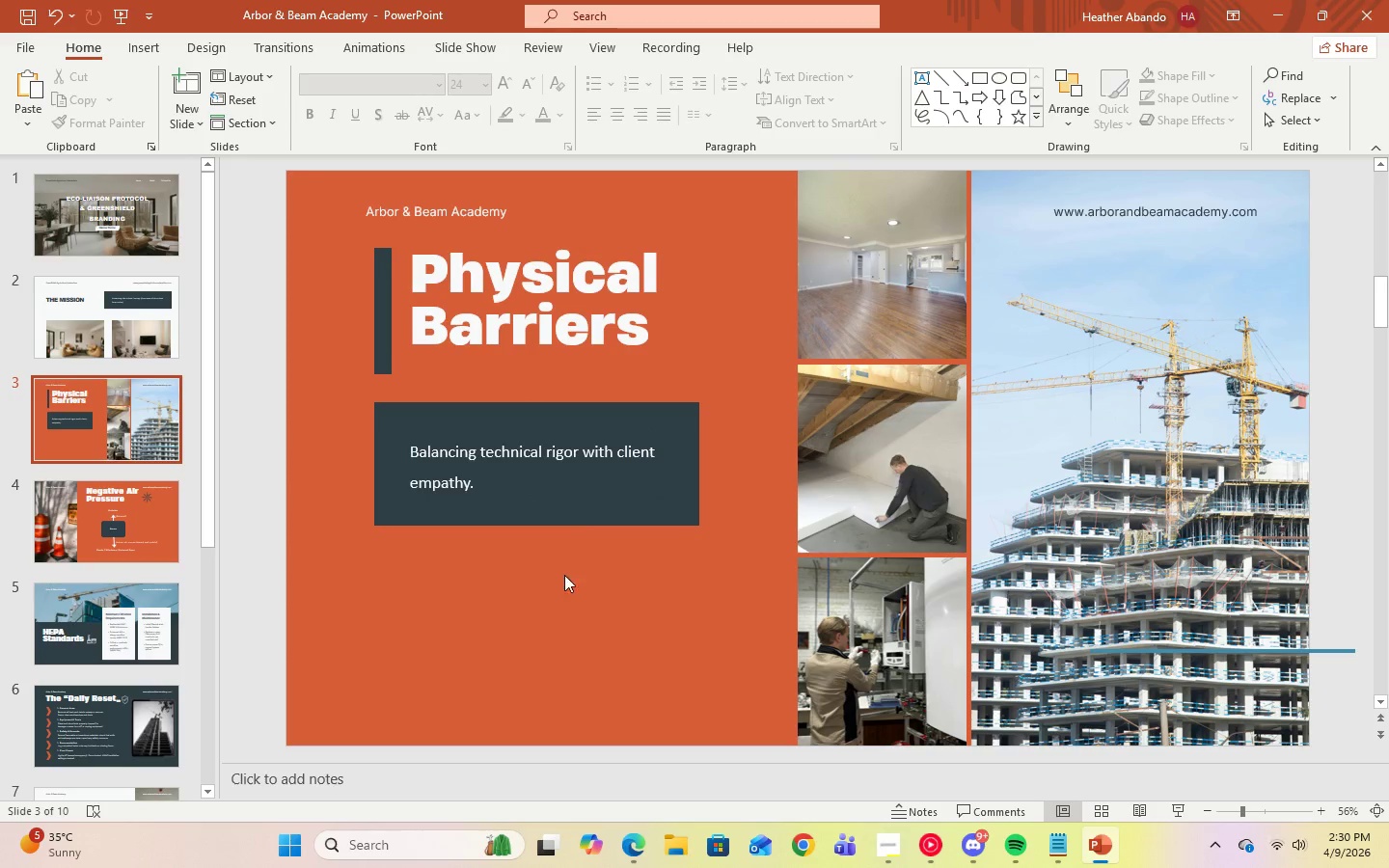 
double_click([570, 490])
 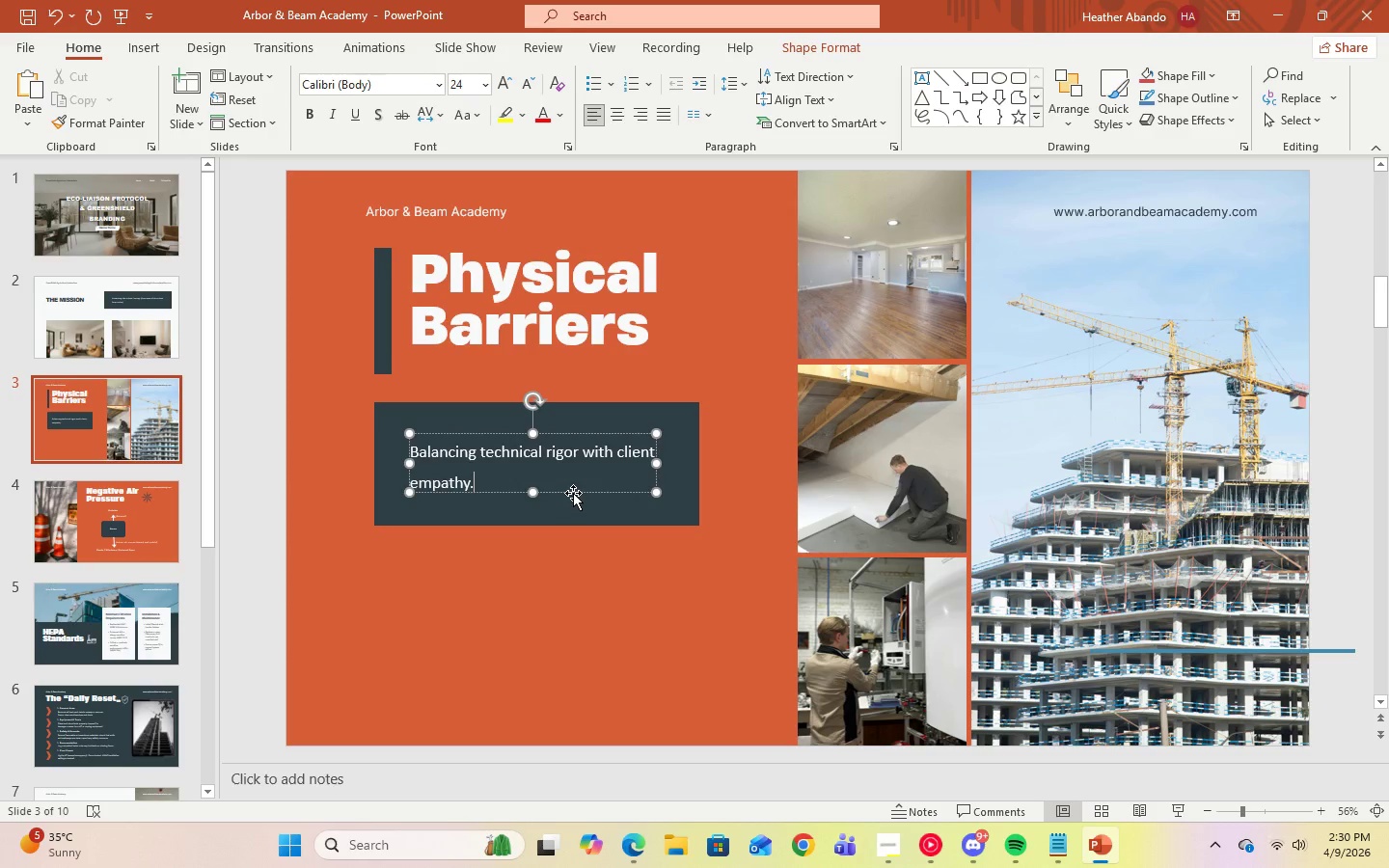 
left_click_drag(start_coordinate=[573, 493], to_coordinate=[573, 488])
 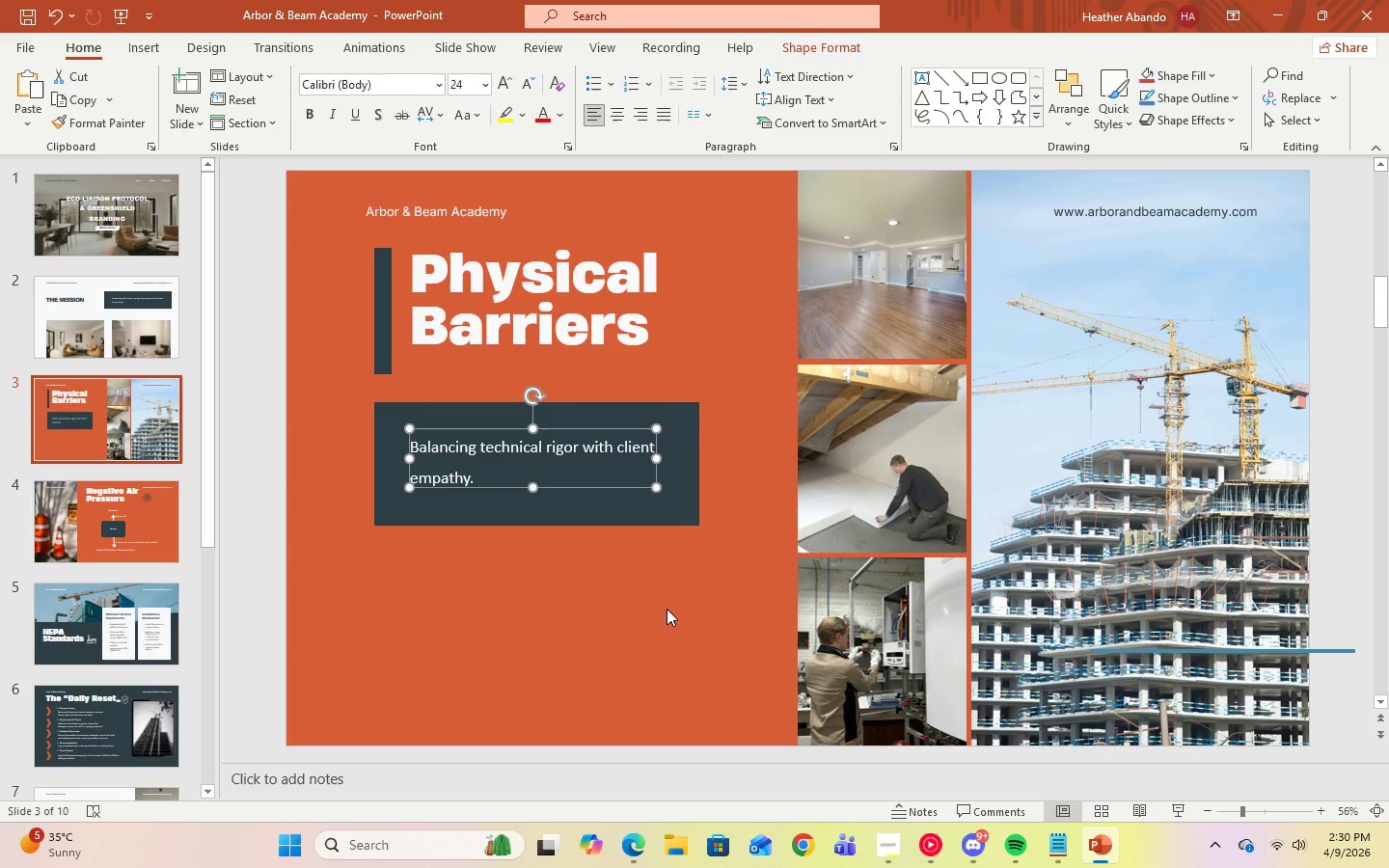 
left_click([667, 609])
 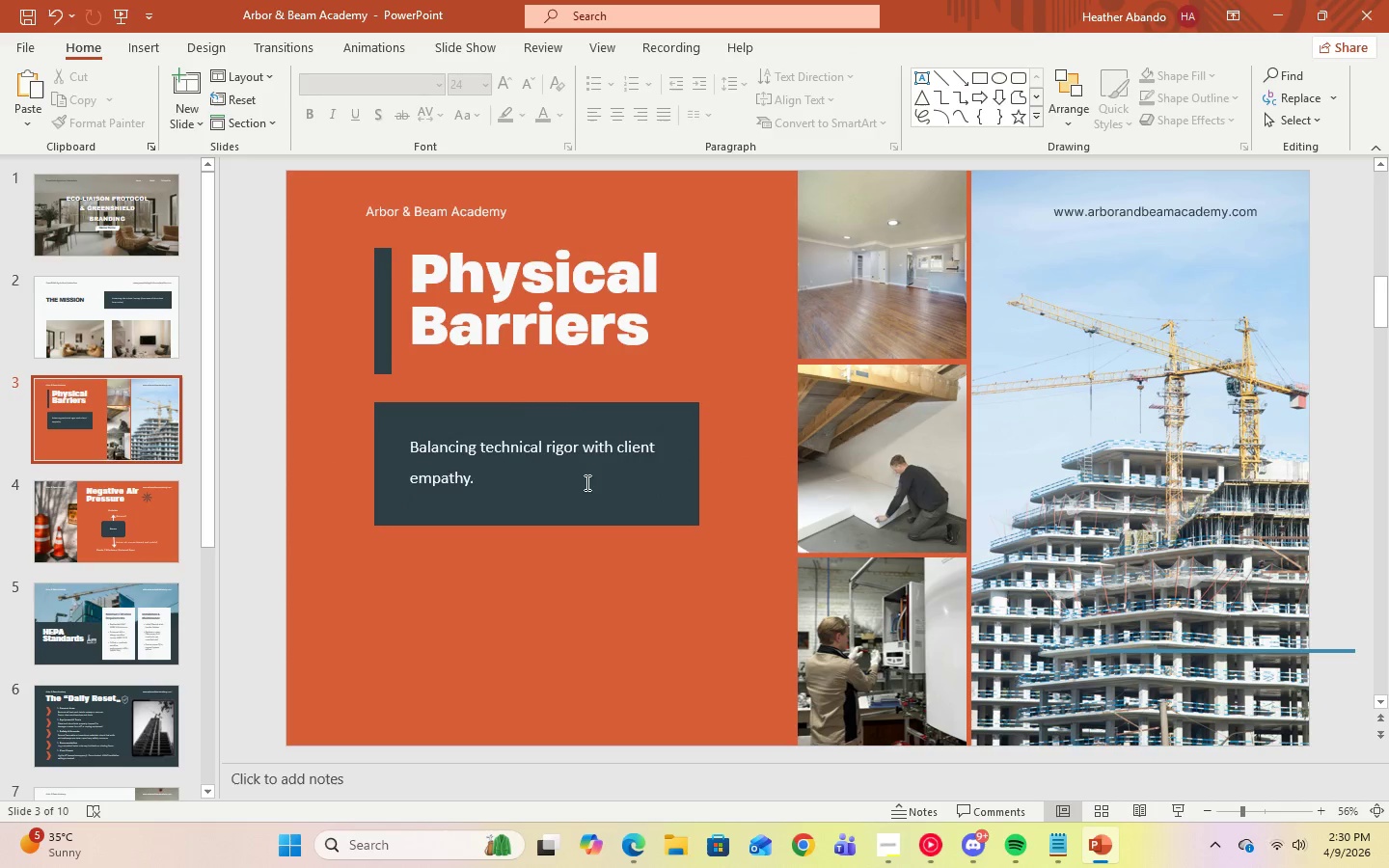 
left_click([573, 462])
 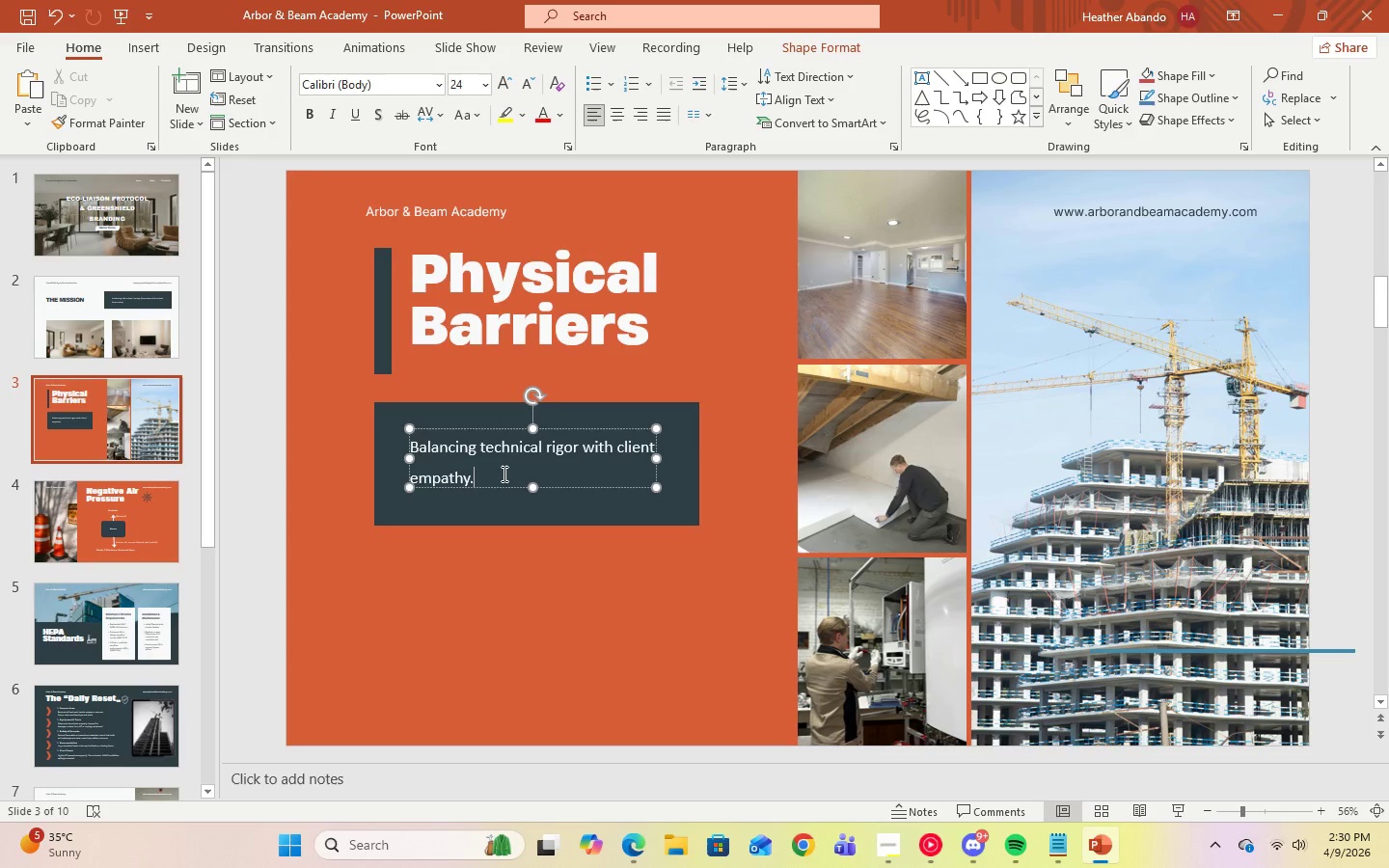 
left_click_drag(start_coordinate=[487, 473], to_coordinate=[419, 444])
 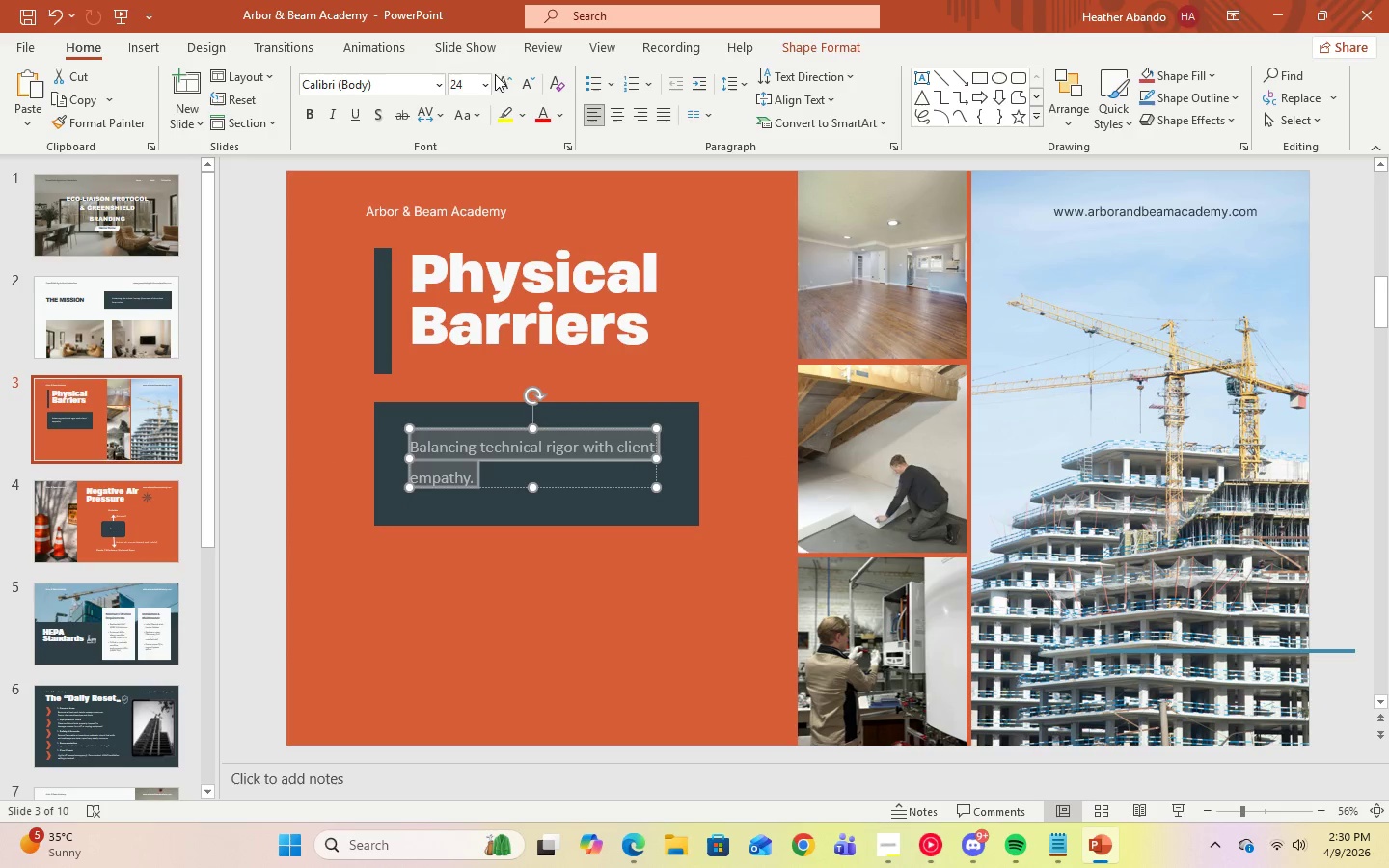 
left_click([485, 92])
 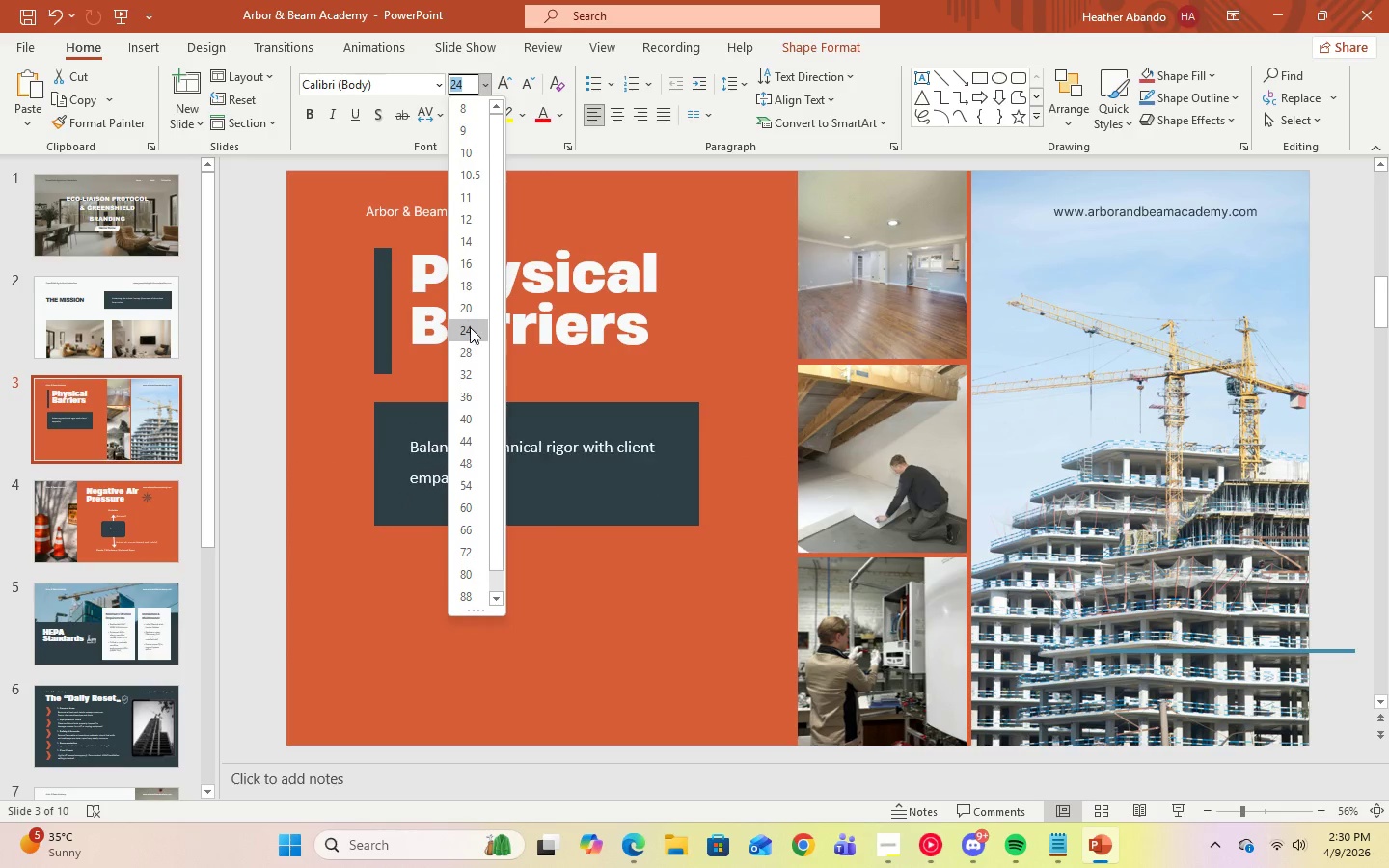 
left_click([470, 327])
 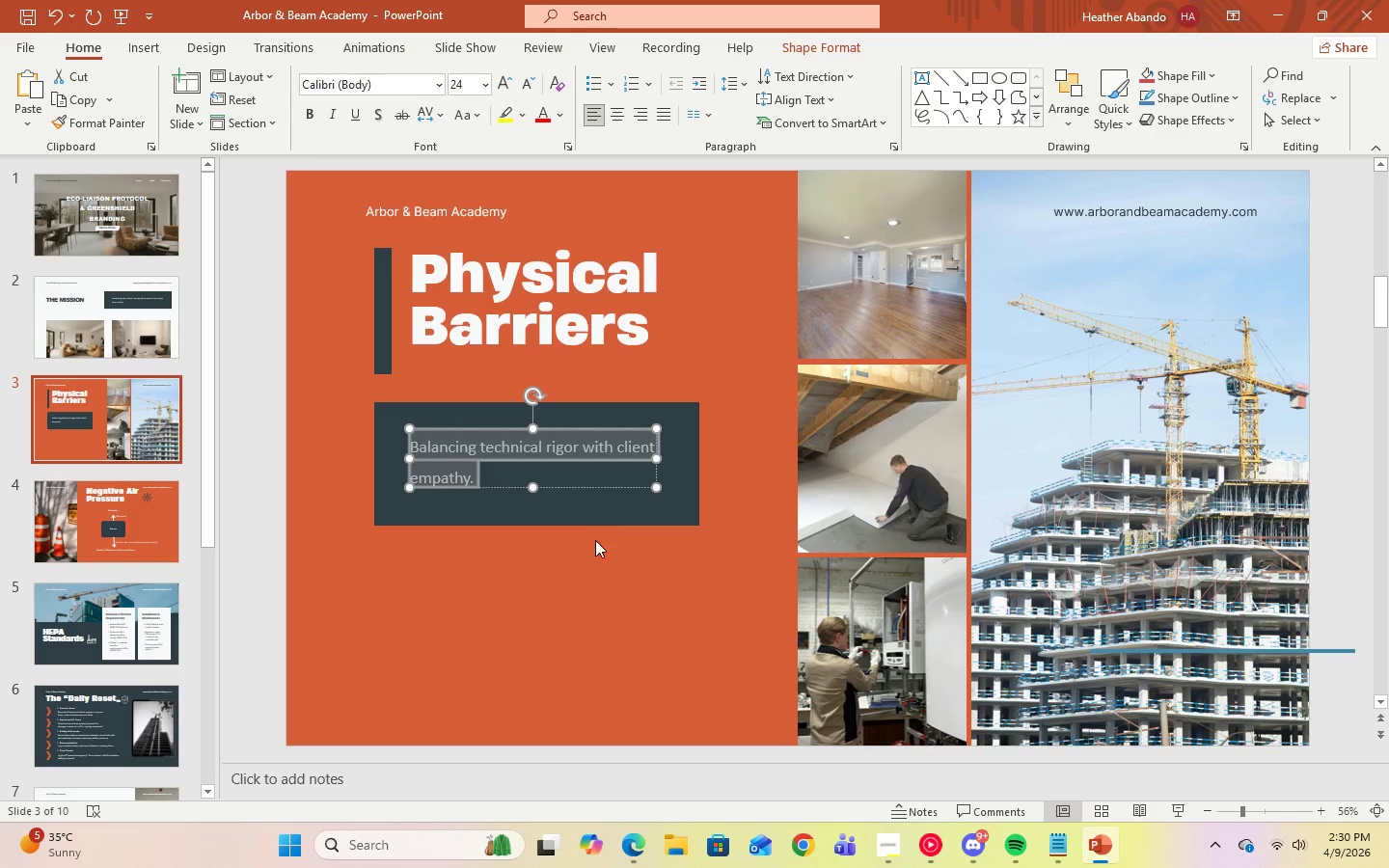 
left_click([595, 542])
 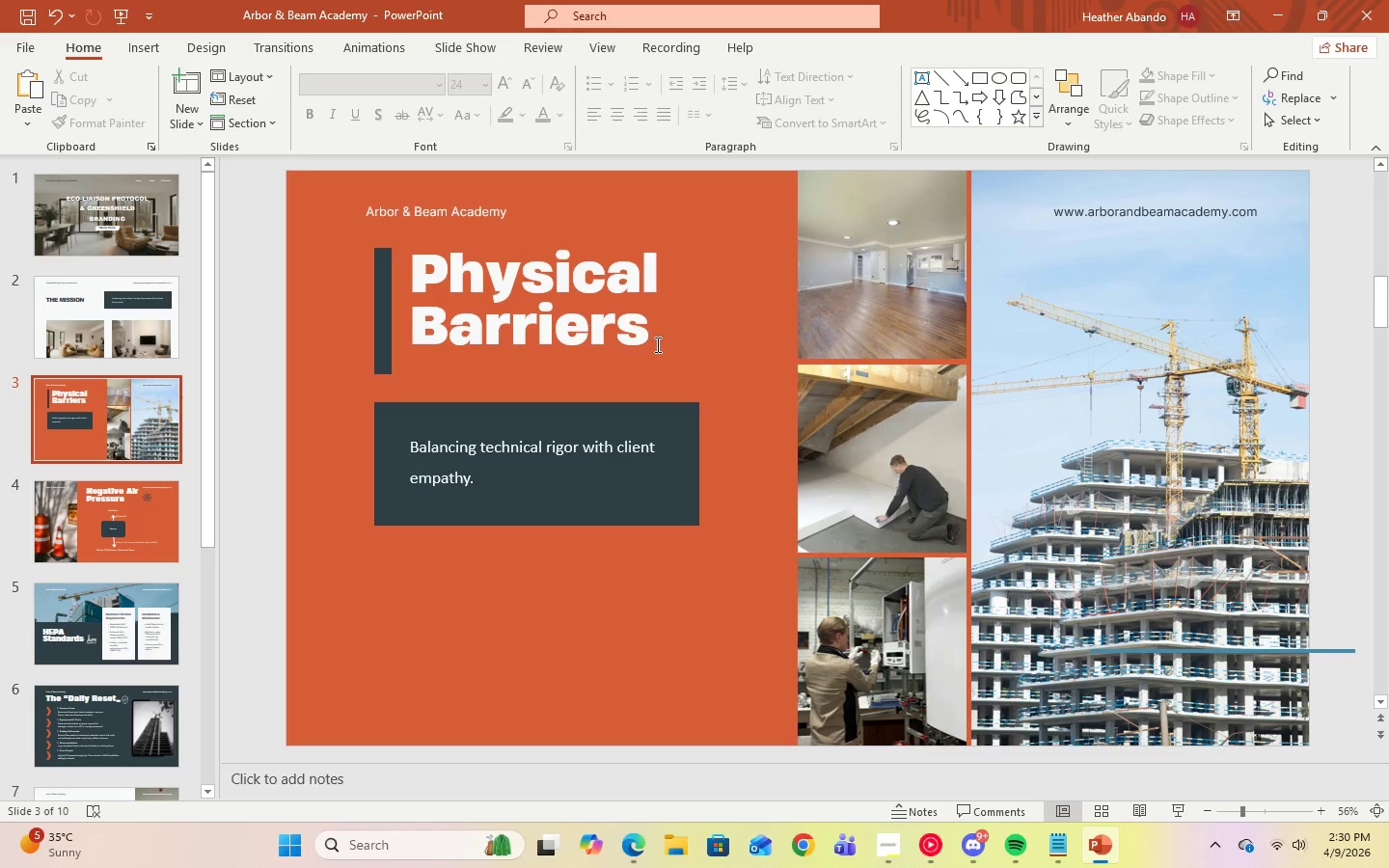 
left_click([887, 849])